 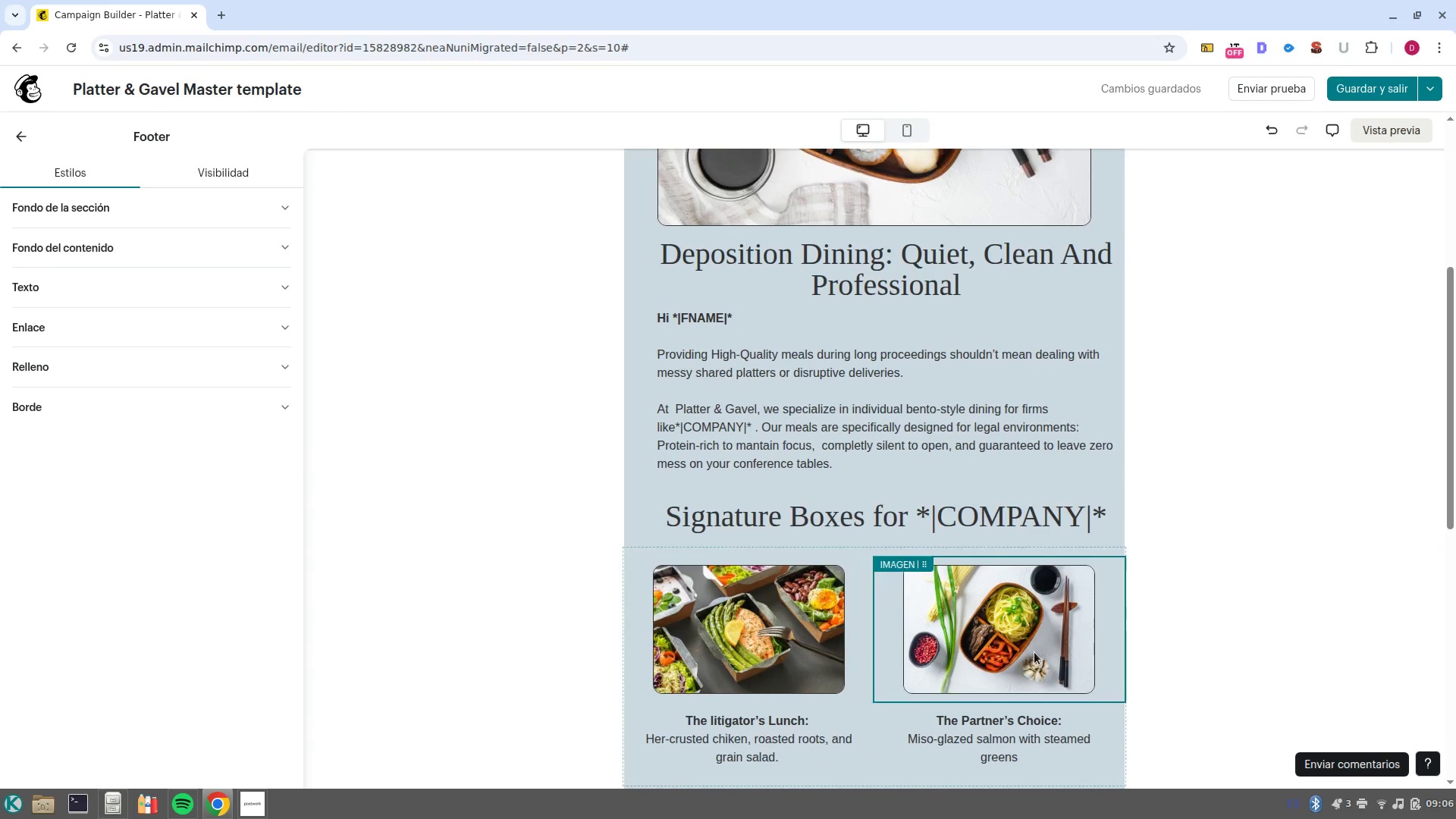 
scroll: coordinate [1117, 633], scroll_direction: down, amount: 4.0
 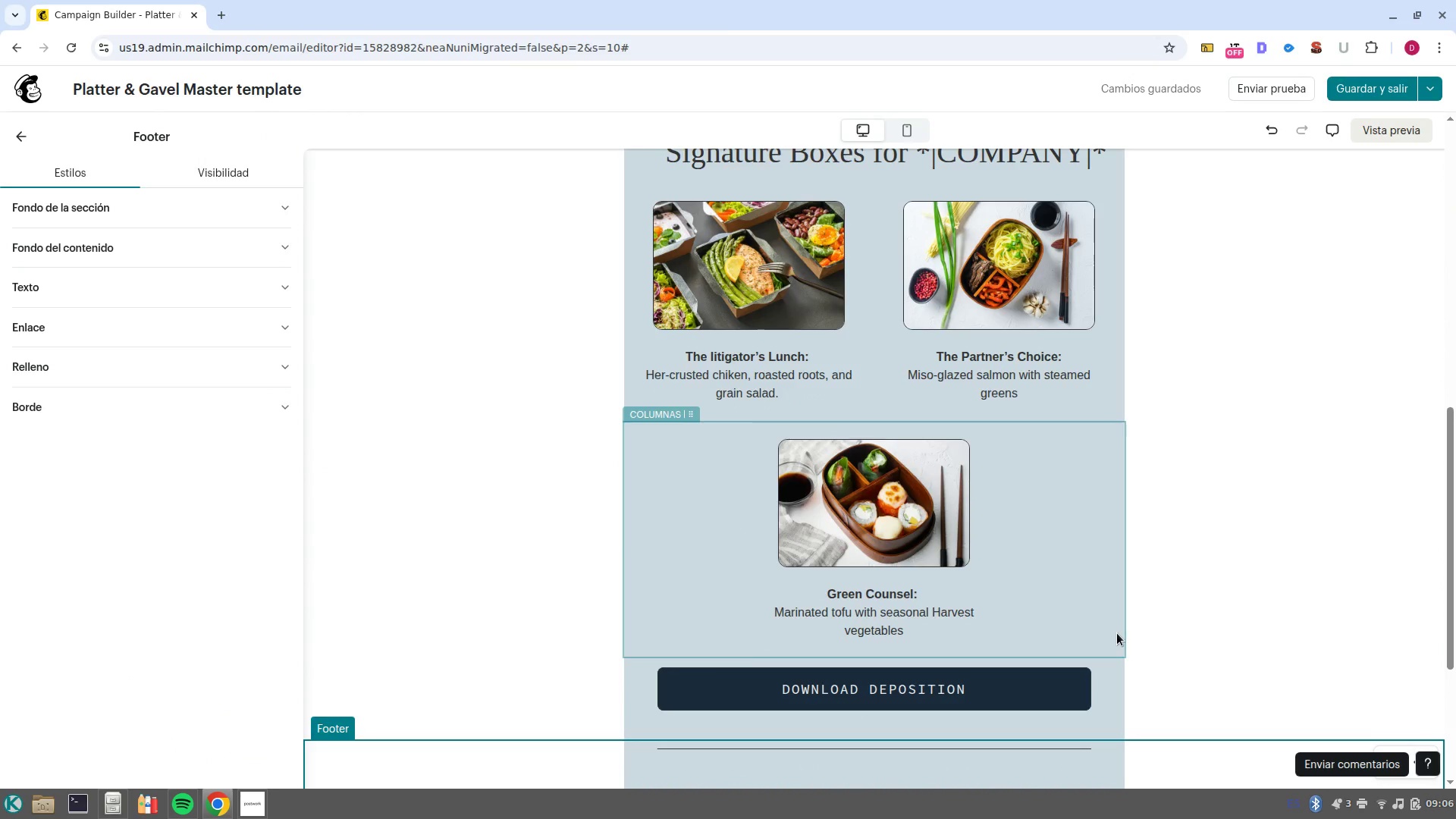 
scroll: coordinate [1168, 608], scroll_direction: up, amount: 3.0
 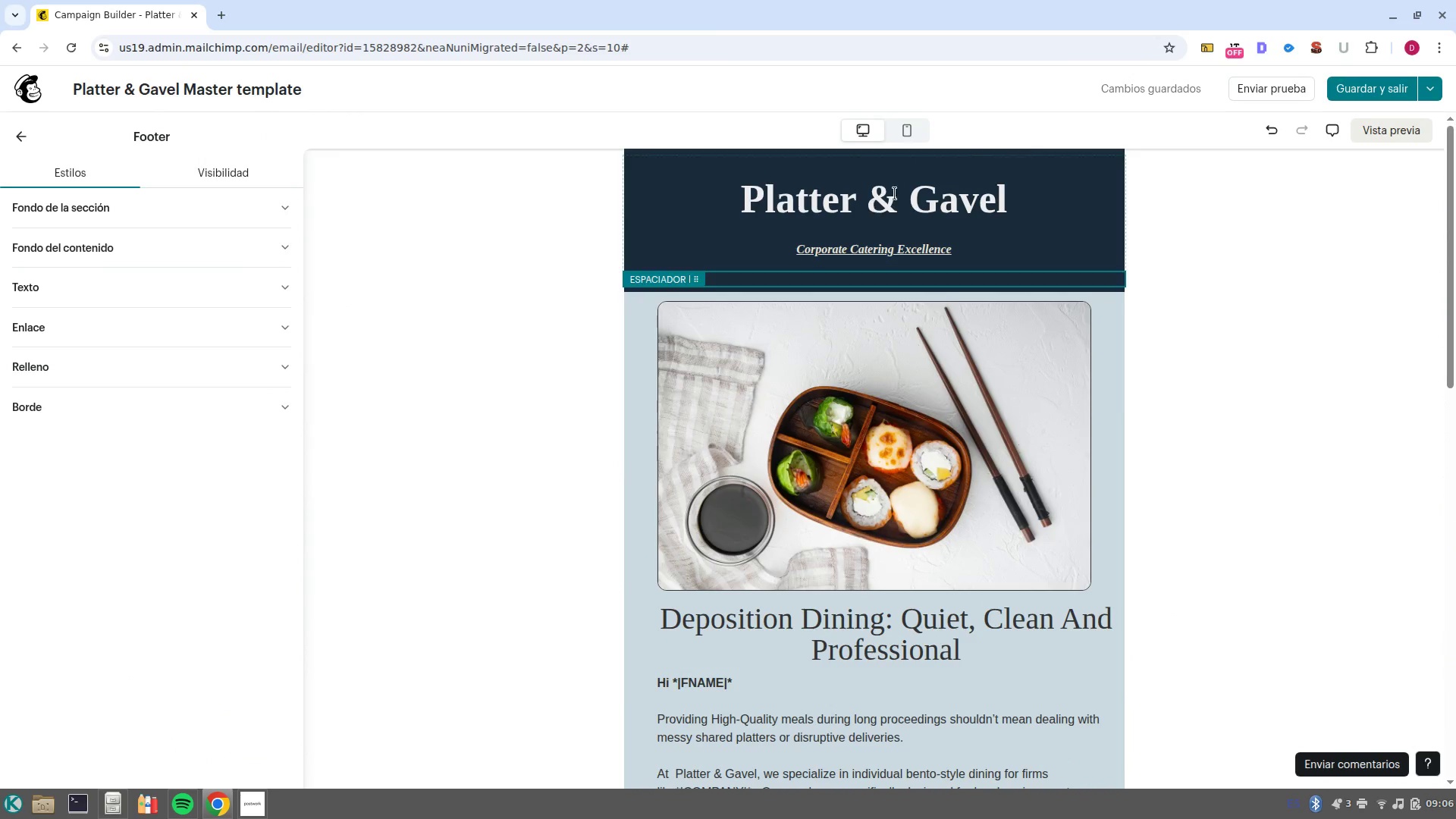 
left_click([1398, 138])
 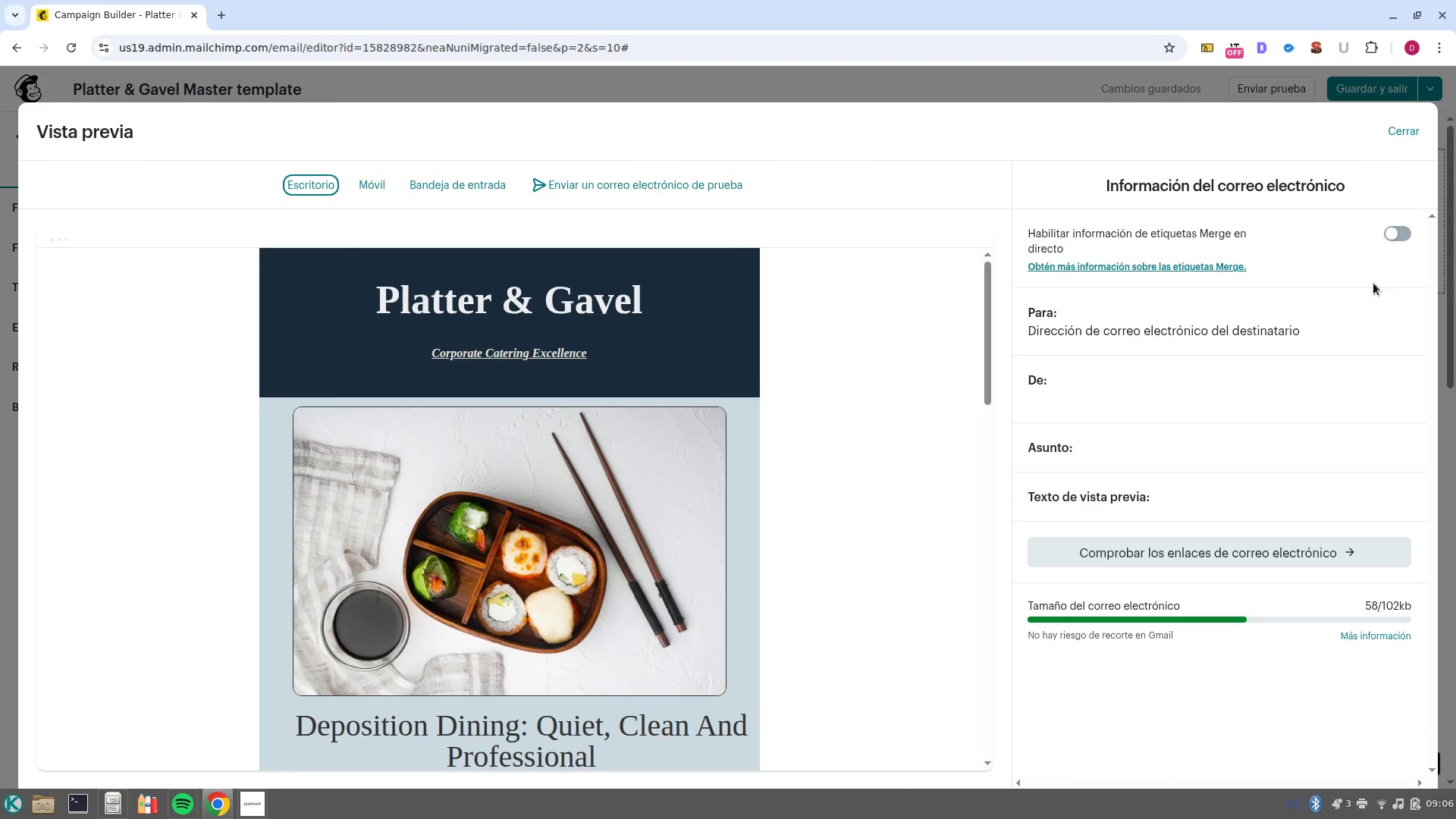 
left_click([1401, 232])
 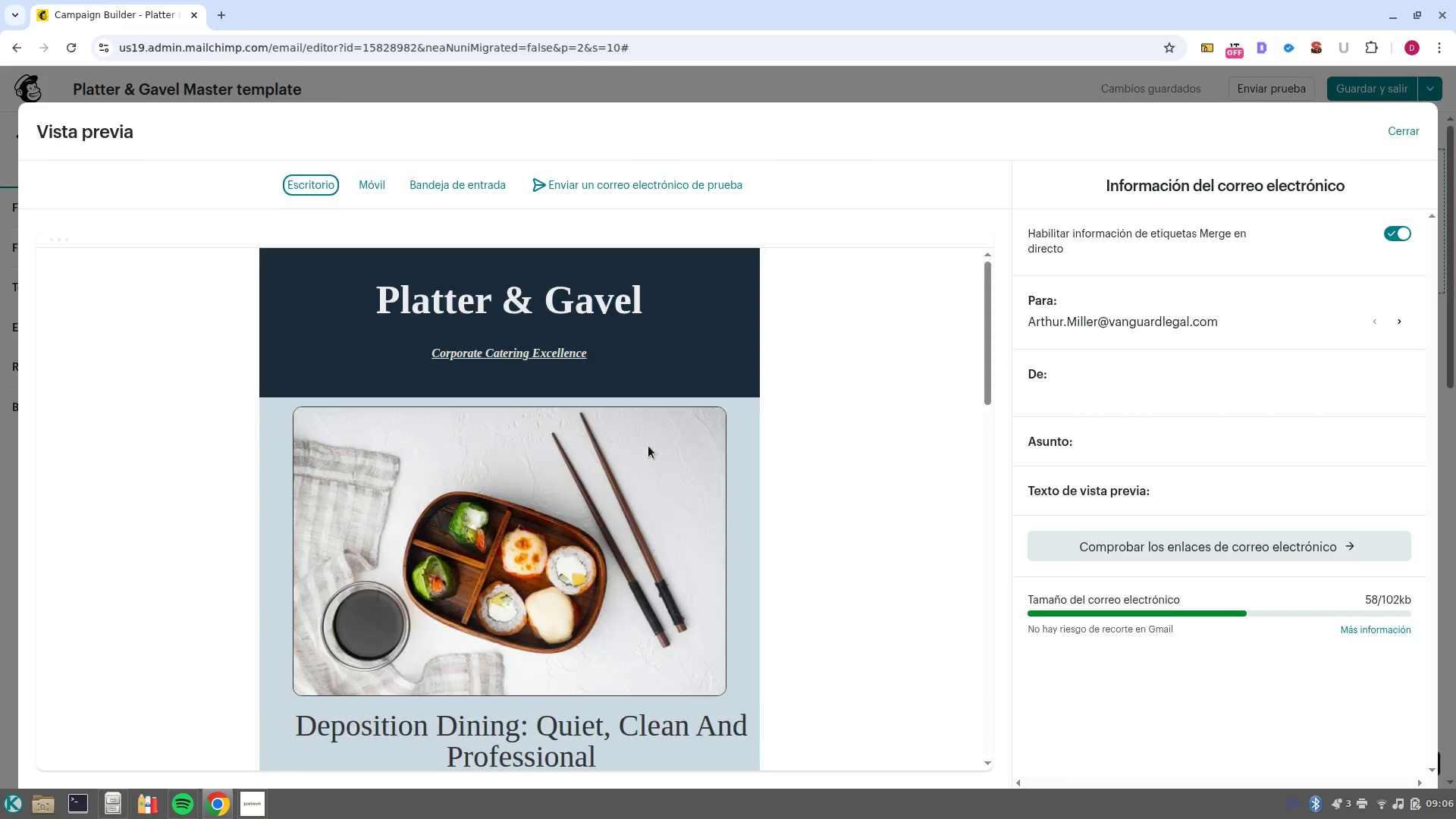 
scroll: coordinate [719, 472], scroll_direction: down, amount: 3.0
 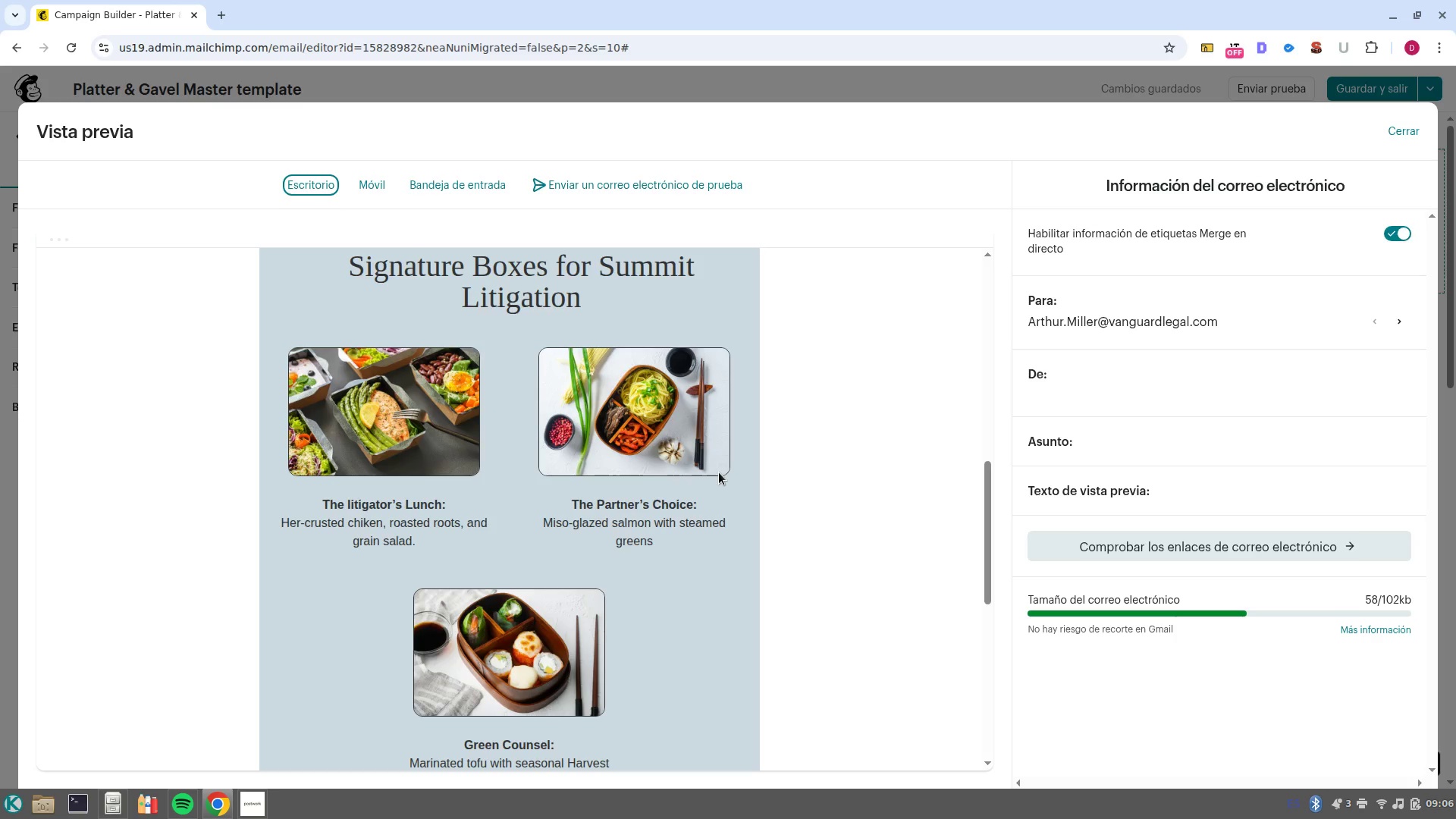 
scroll: coordinate [719, 472], scroll_direction: up, amount: 3.0
 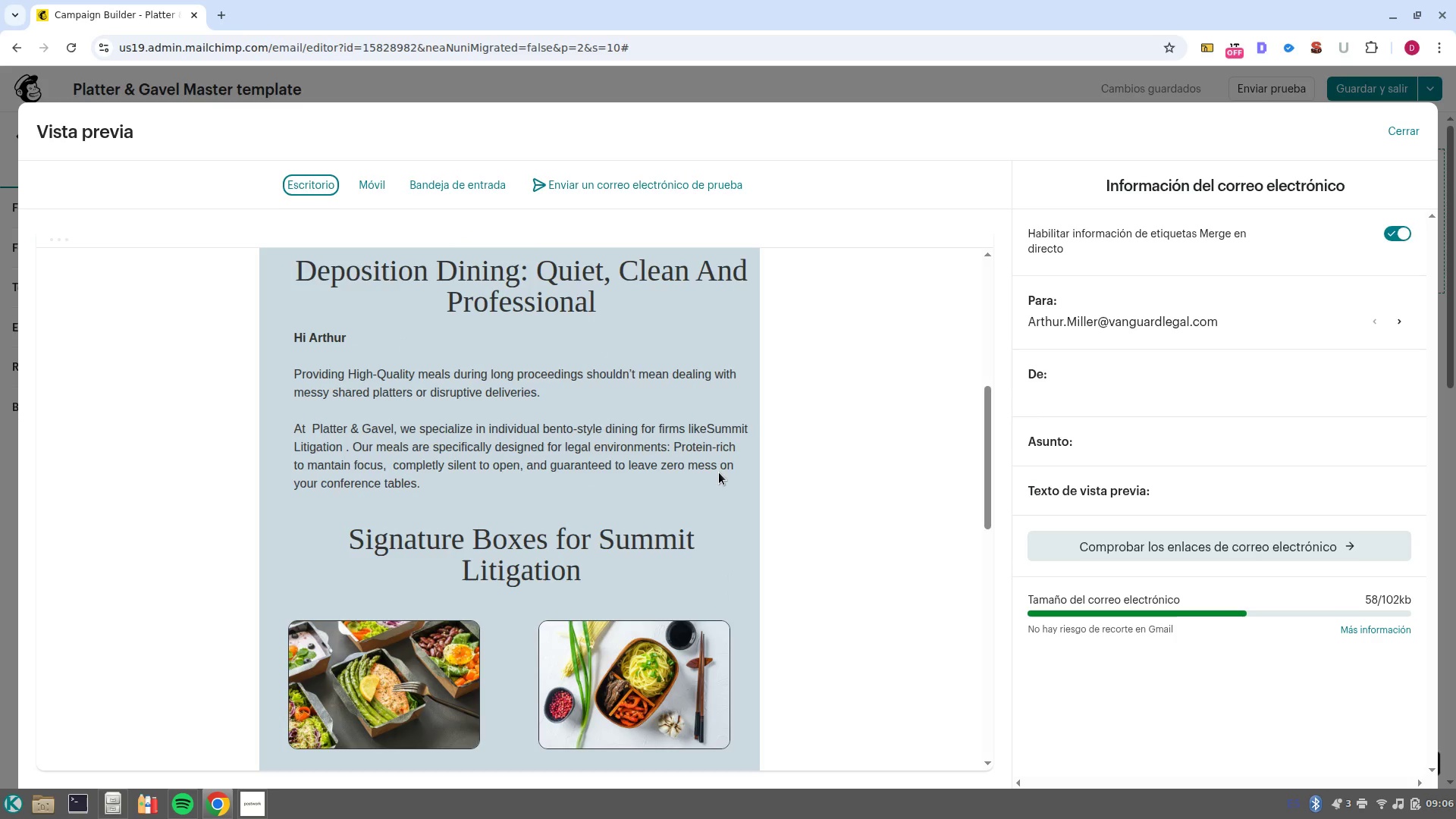 
scroll: coordinate [719, 472], scroll_direction: down, amount: 4.0
 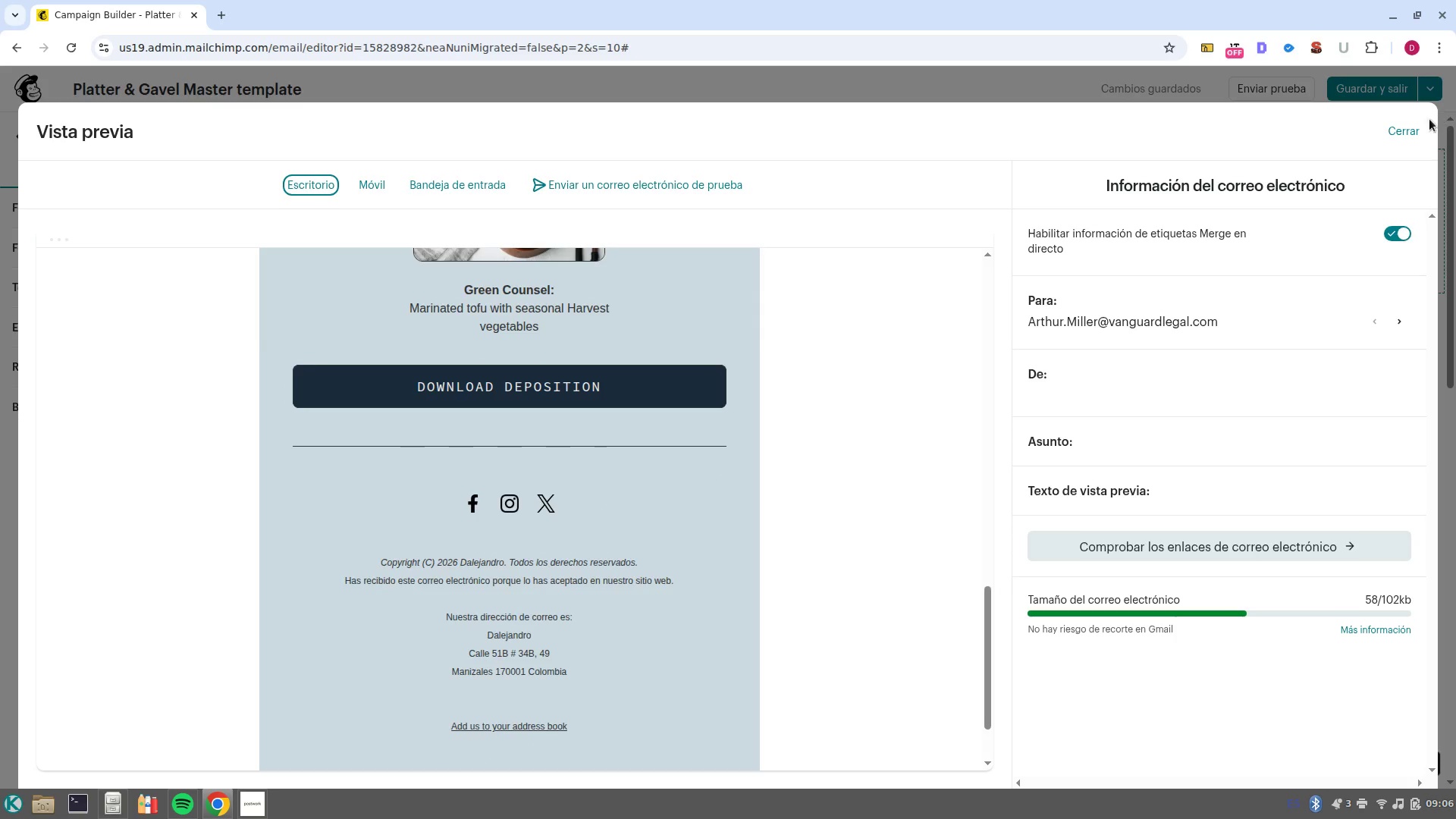 
left_click([1405, 130])
 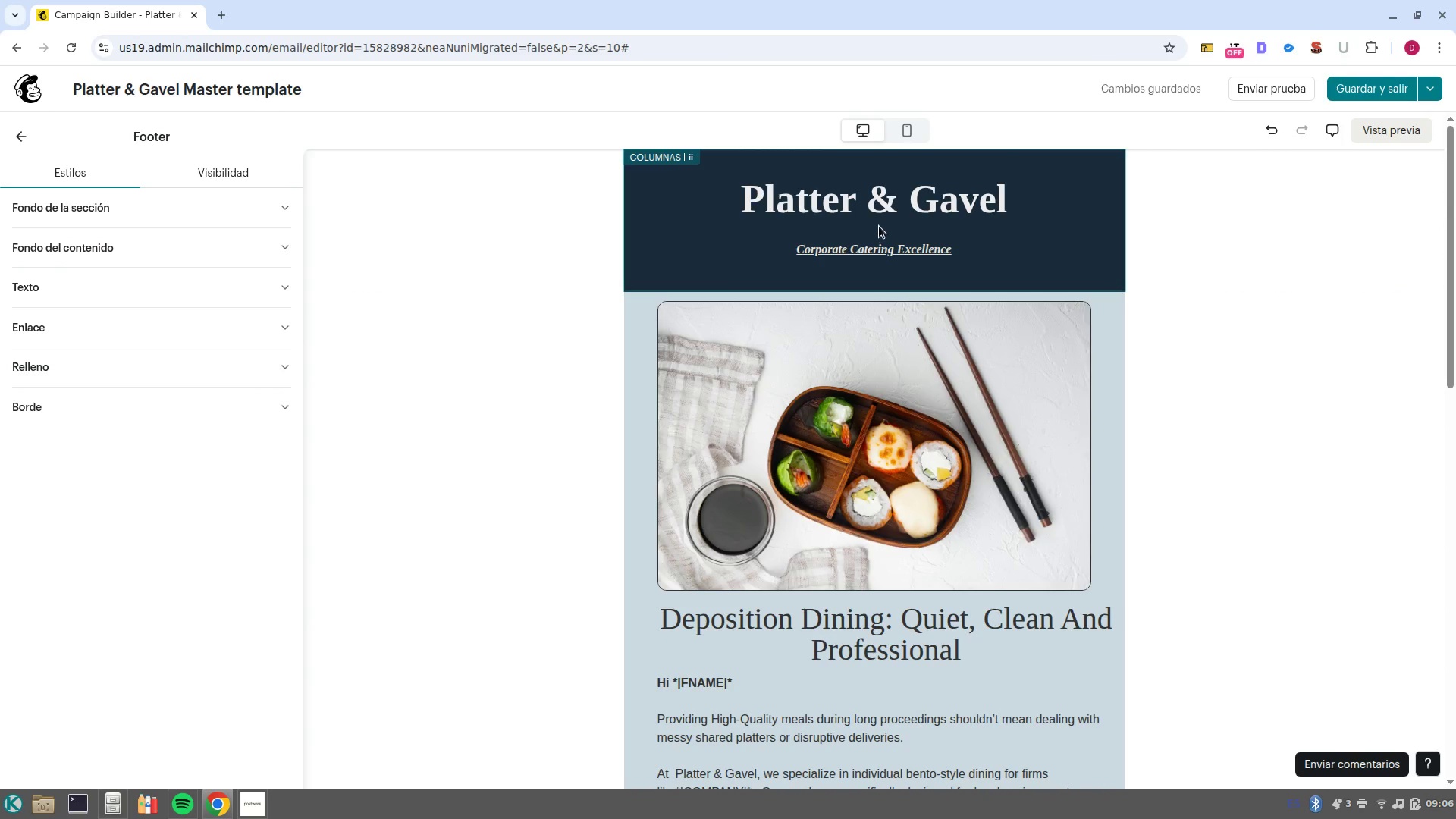 
scroll: coordinate [830, 366], scroll_direction: down, amount: 3.0
 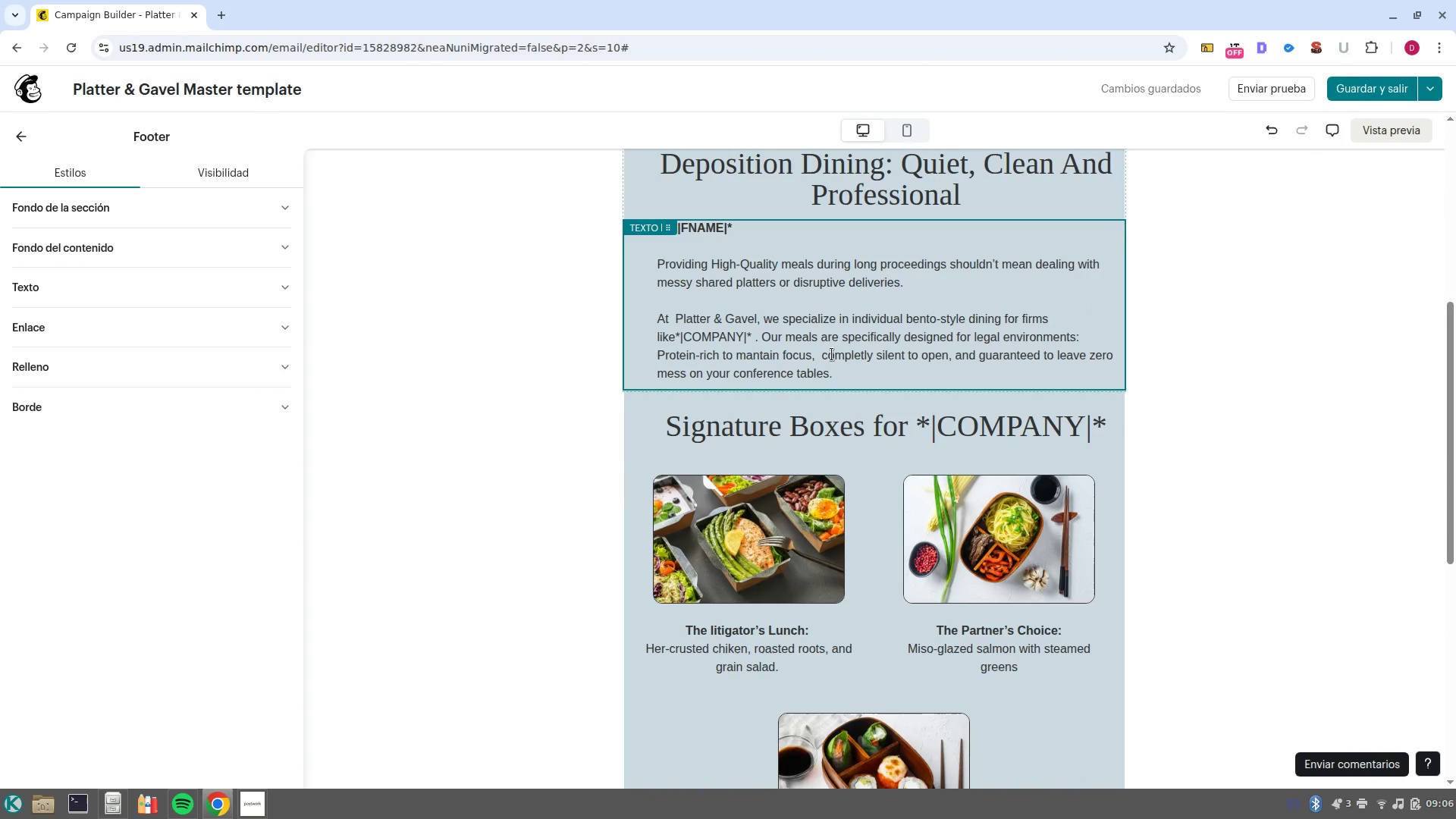 
wait(7.85)
 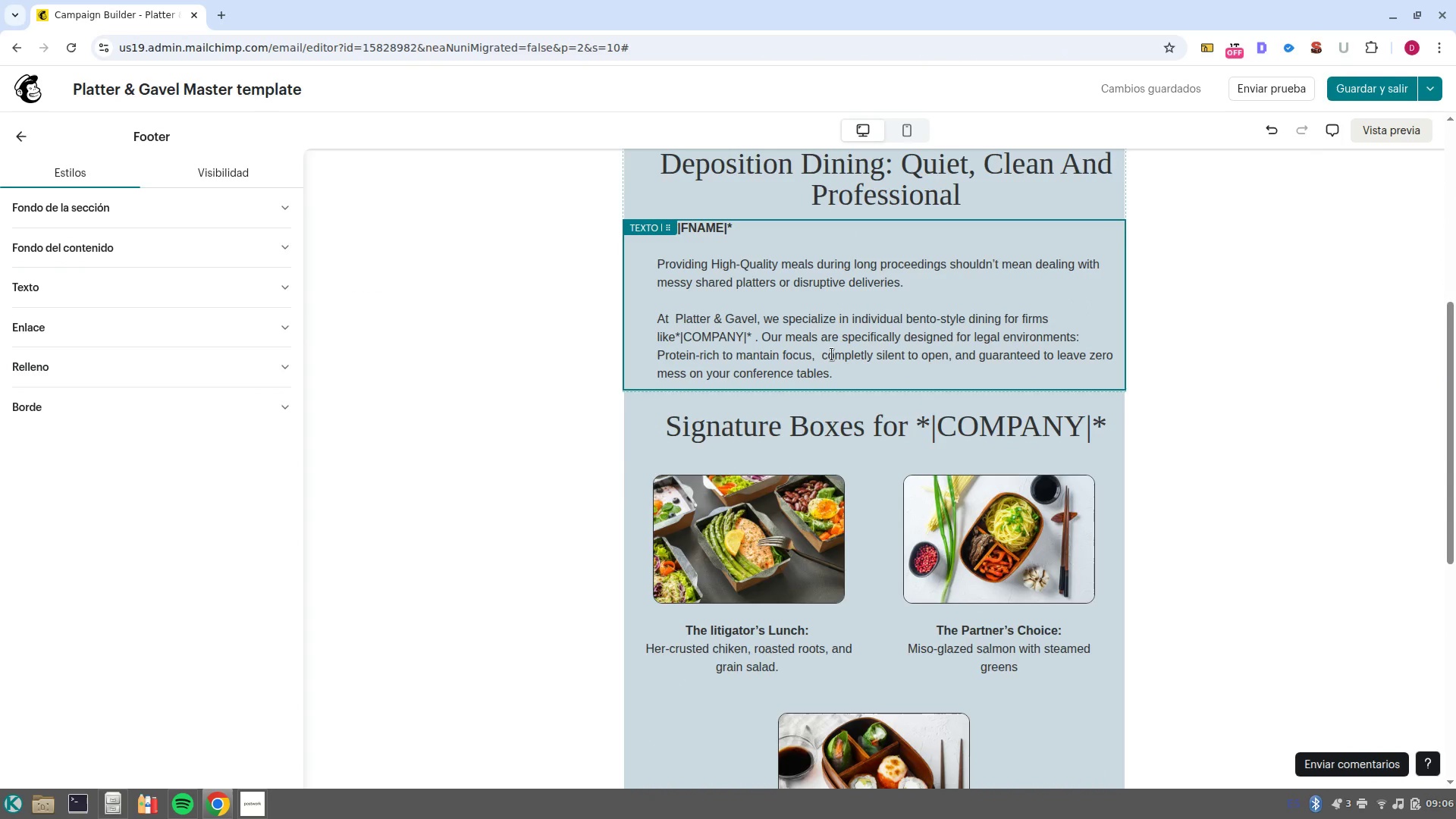 
scroll: coordinate [1183, 381], scroll_direction: up, amount: 12.0
 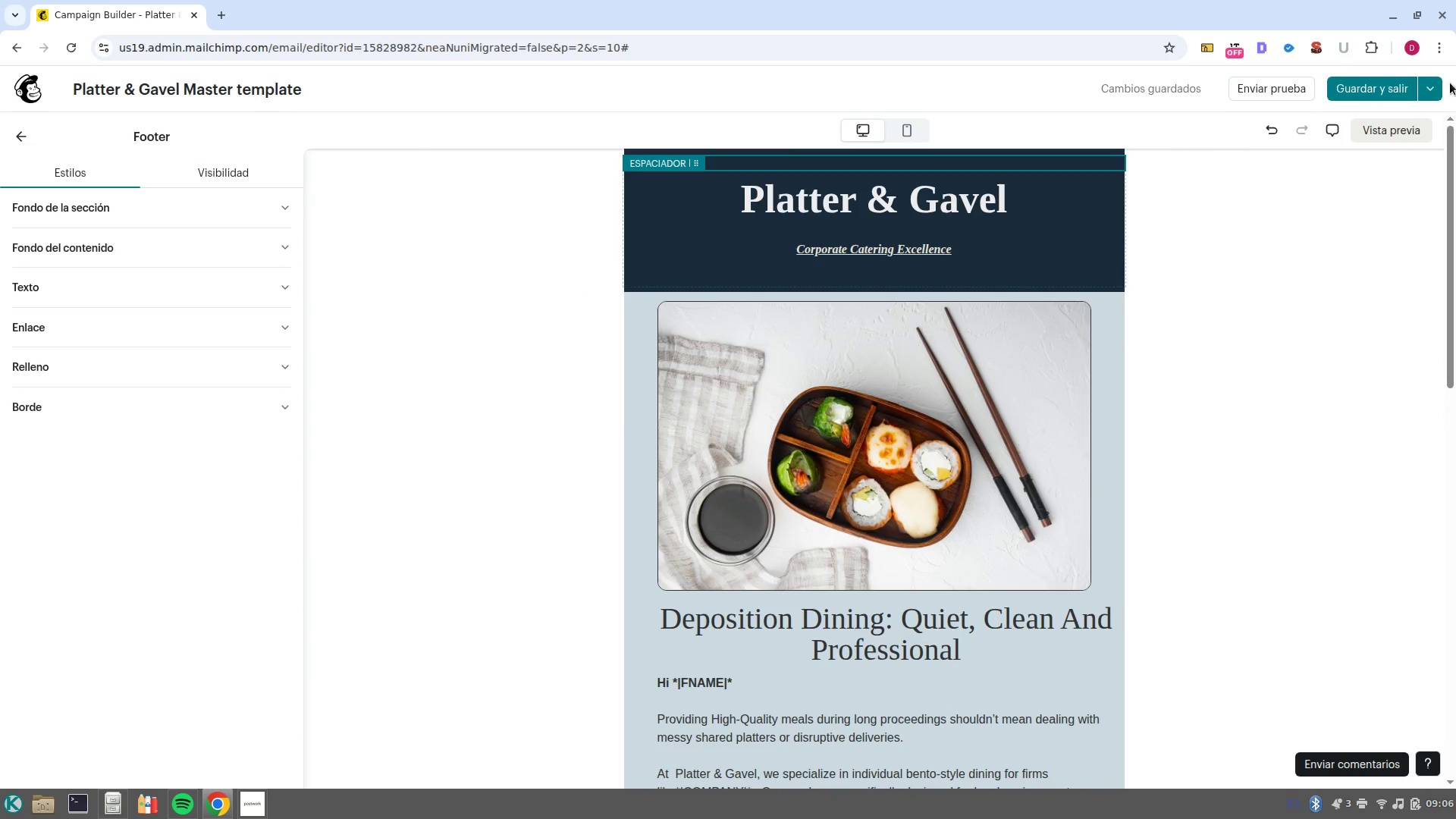 
left_click([1431, 98])
 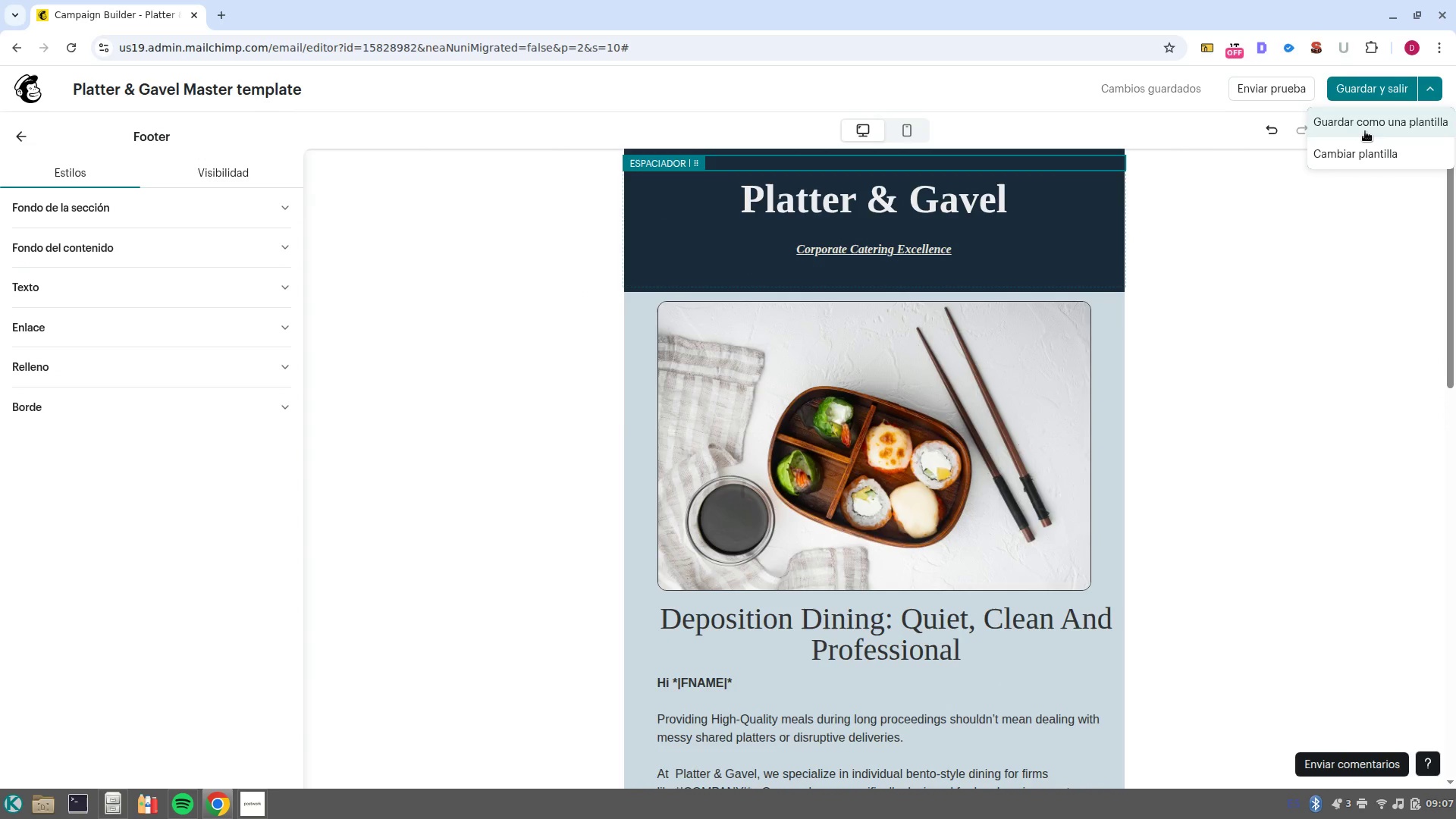 
left_click([1365, 131])
 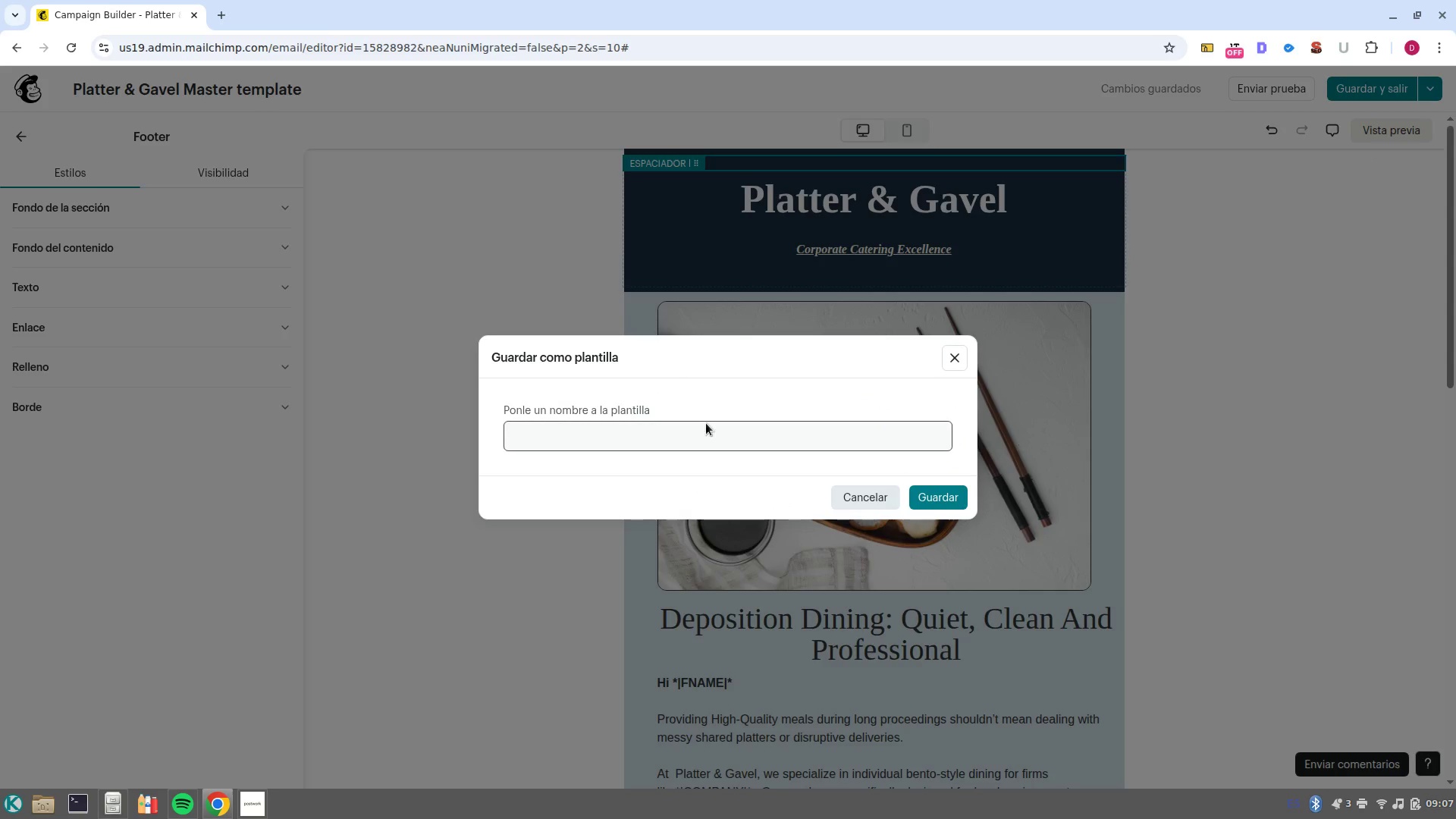 
left_click([706, 423])
 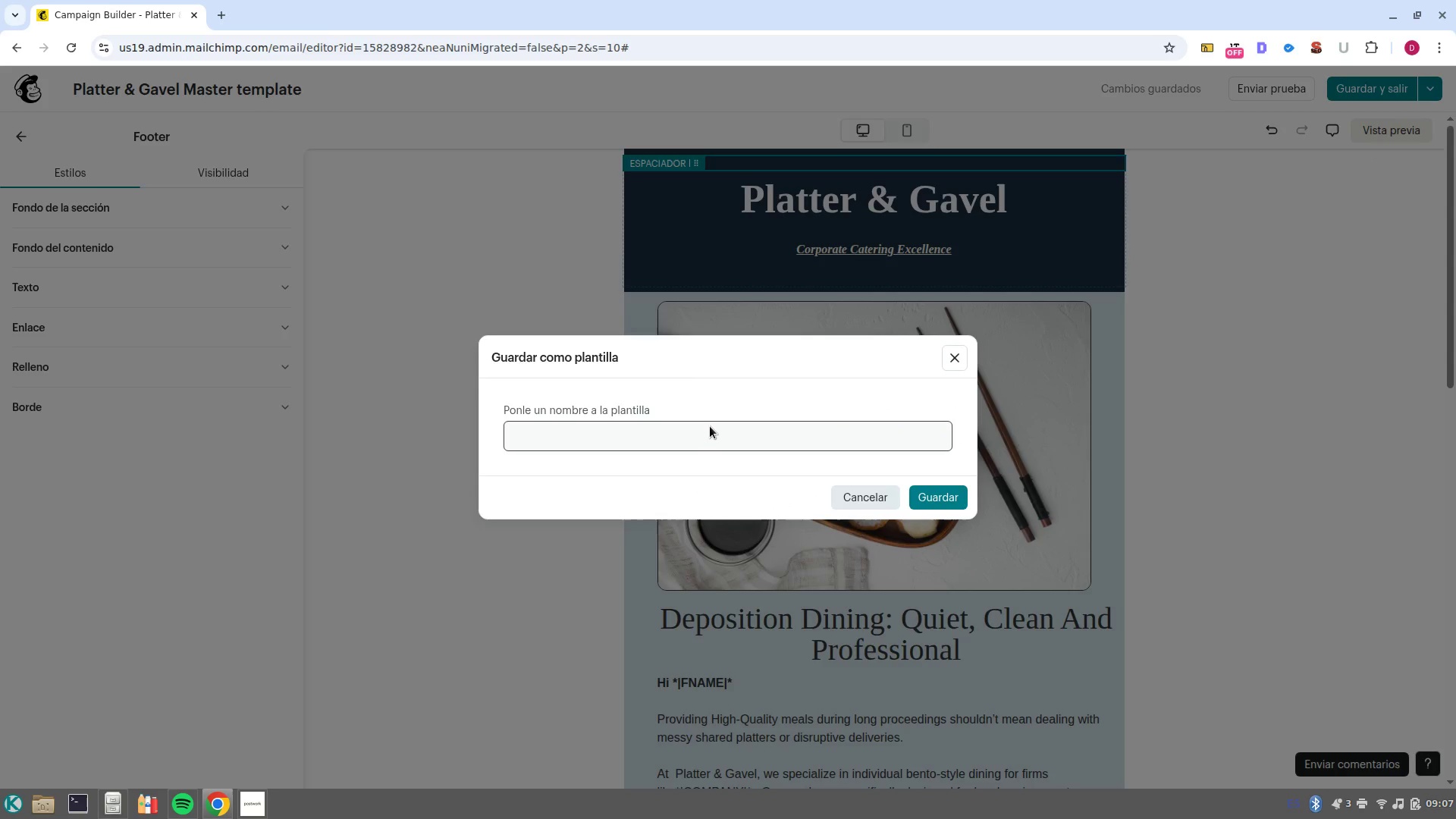 
left_click([710, 426])
 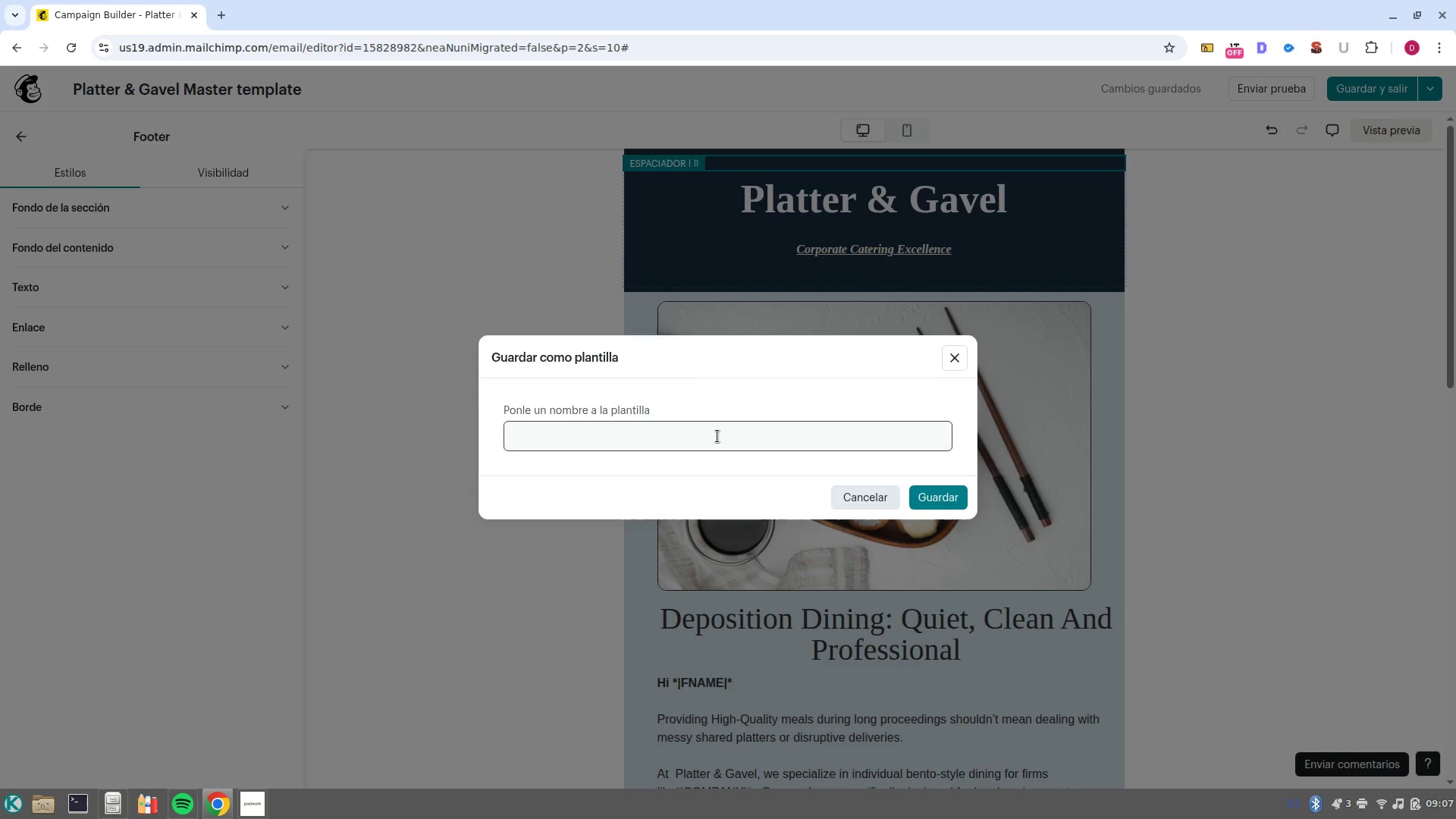 
left_click([717, 436])
 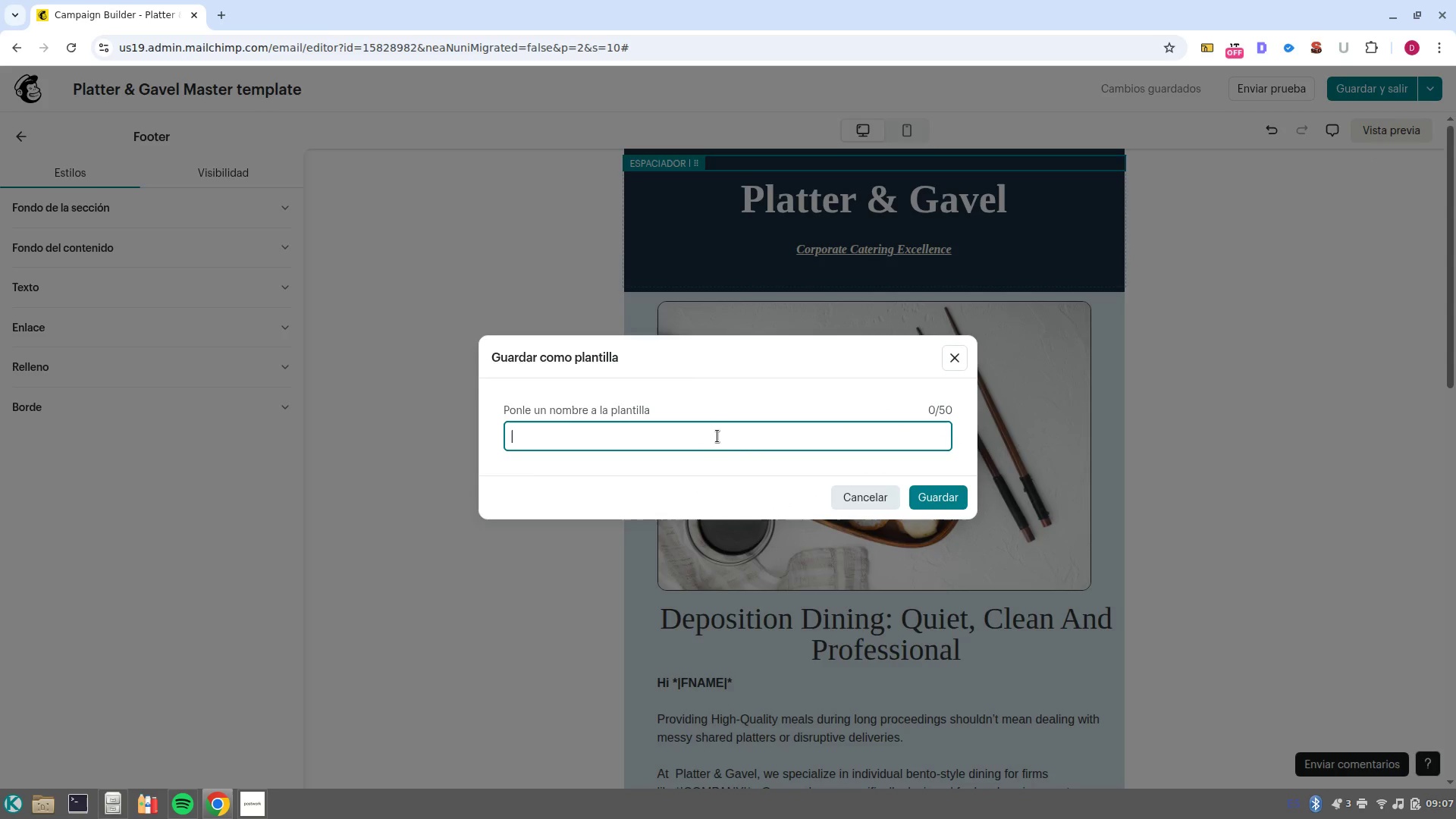 
key(Control+V)
 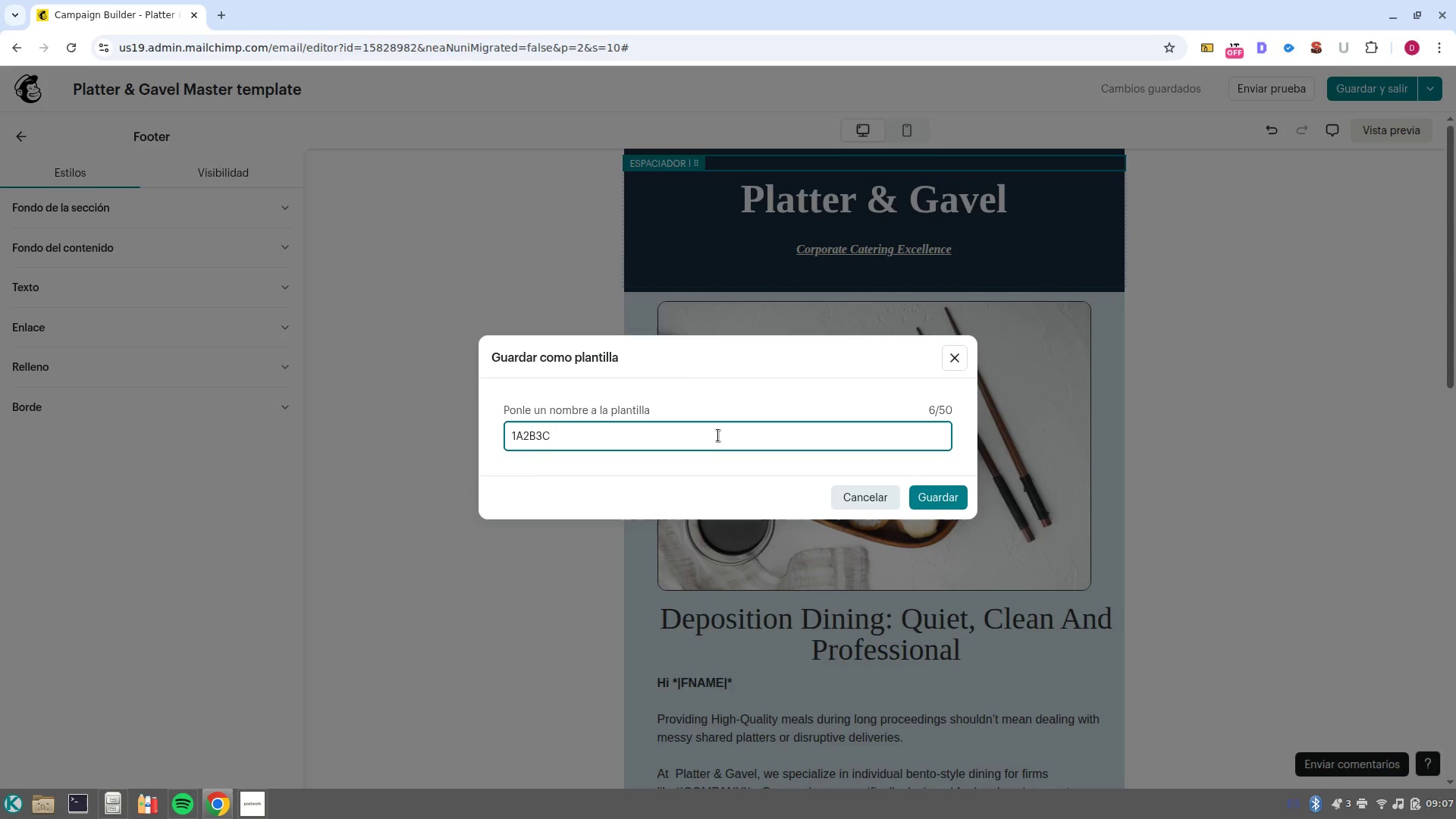 
key(CapsLock)
 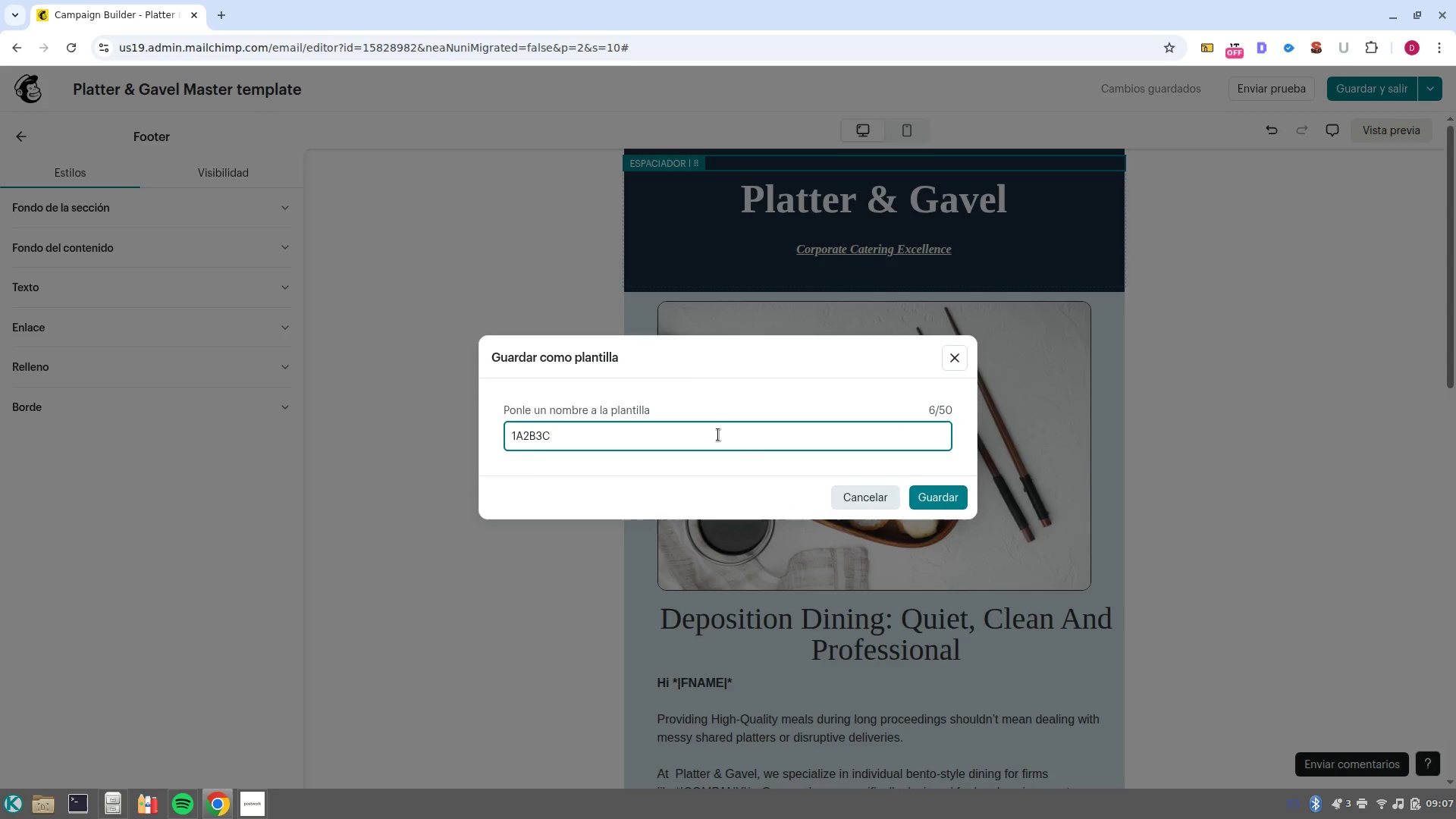 
left_click_drag(start_coordinate=[718, 435], to_coordinate=[494, 425])
 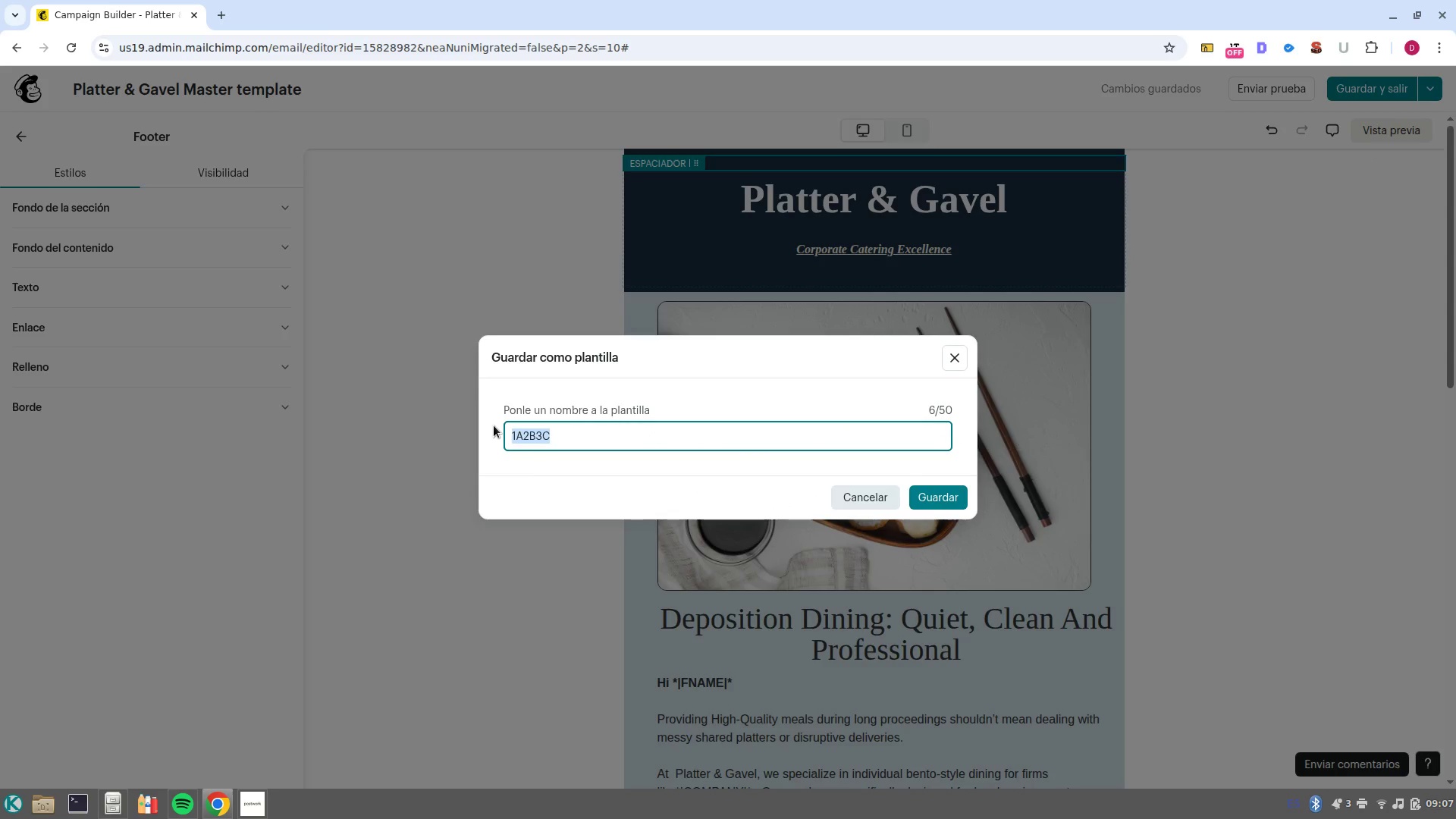 
type(Platter ^ Gavel)
 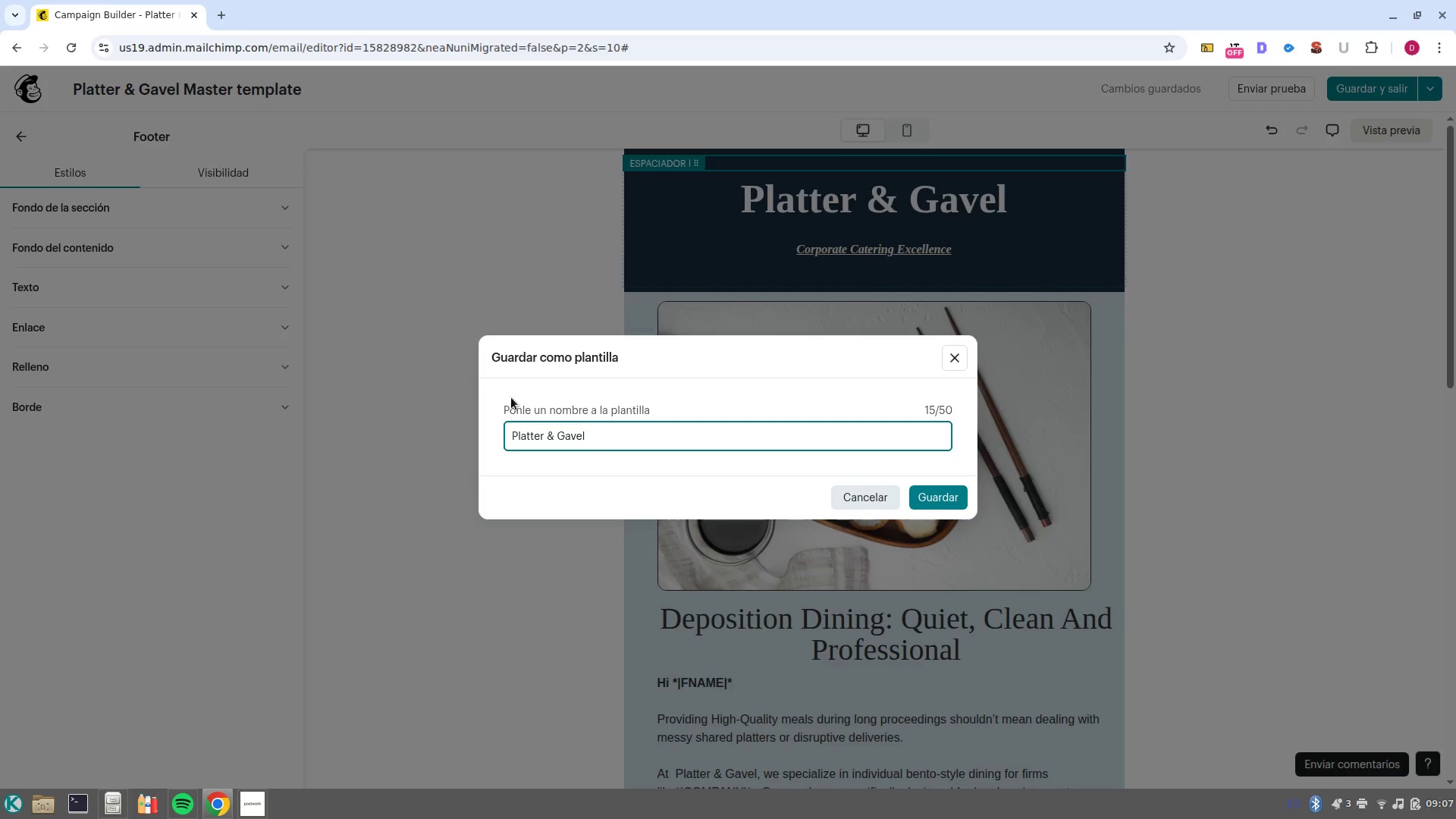 
key(Tab)
 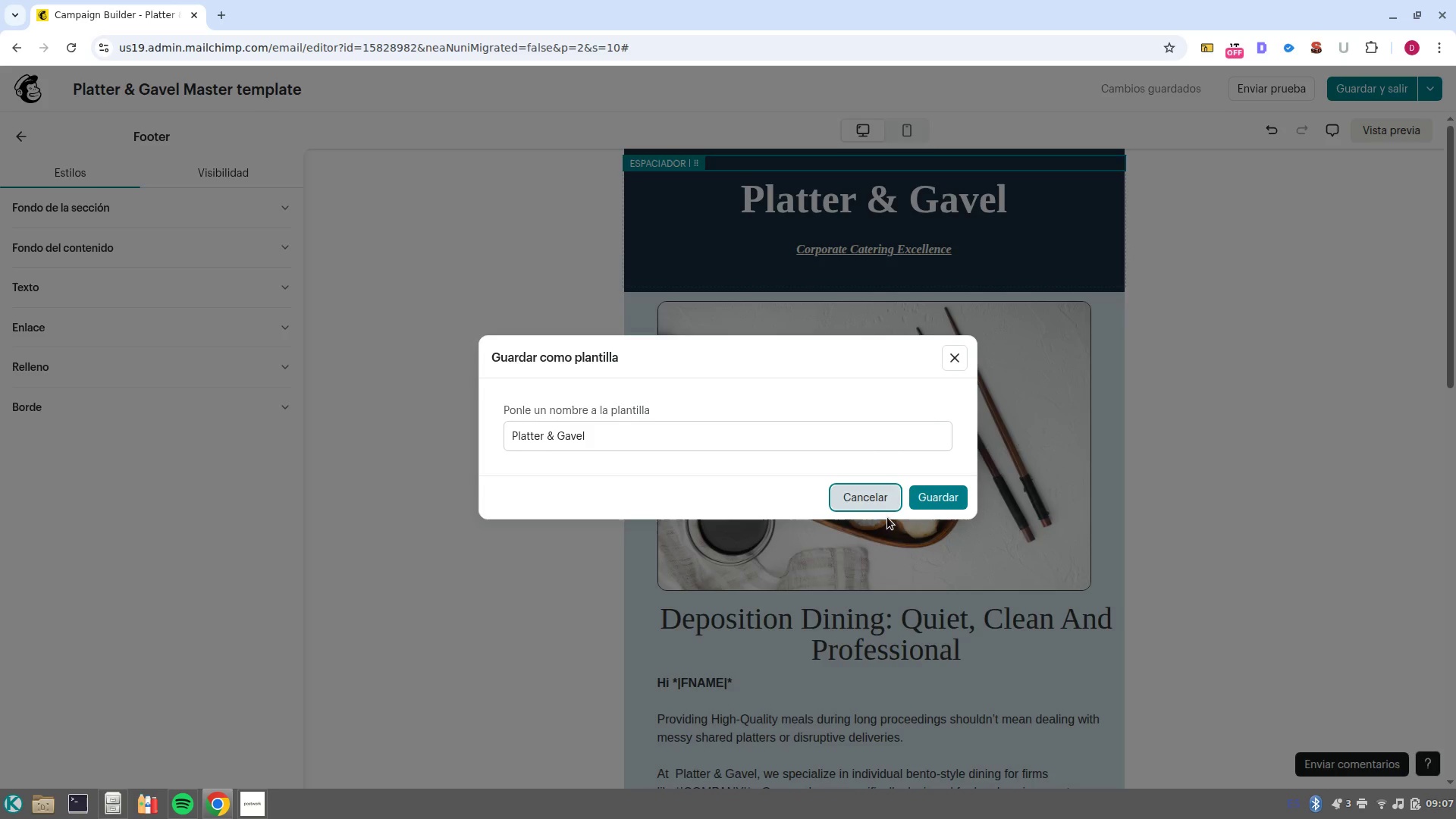 
key(CapsLock)
 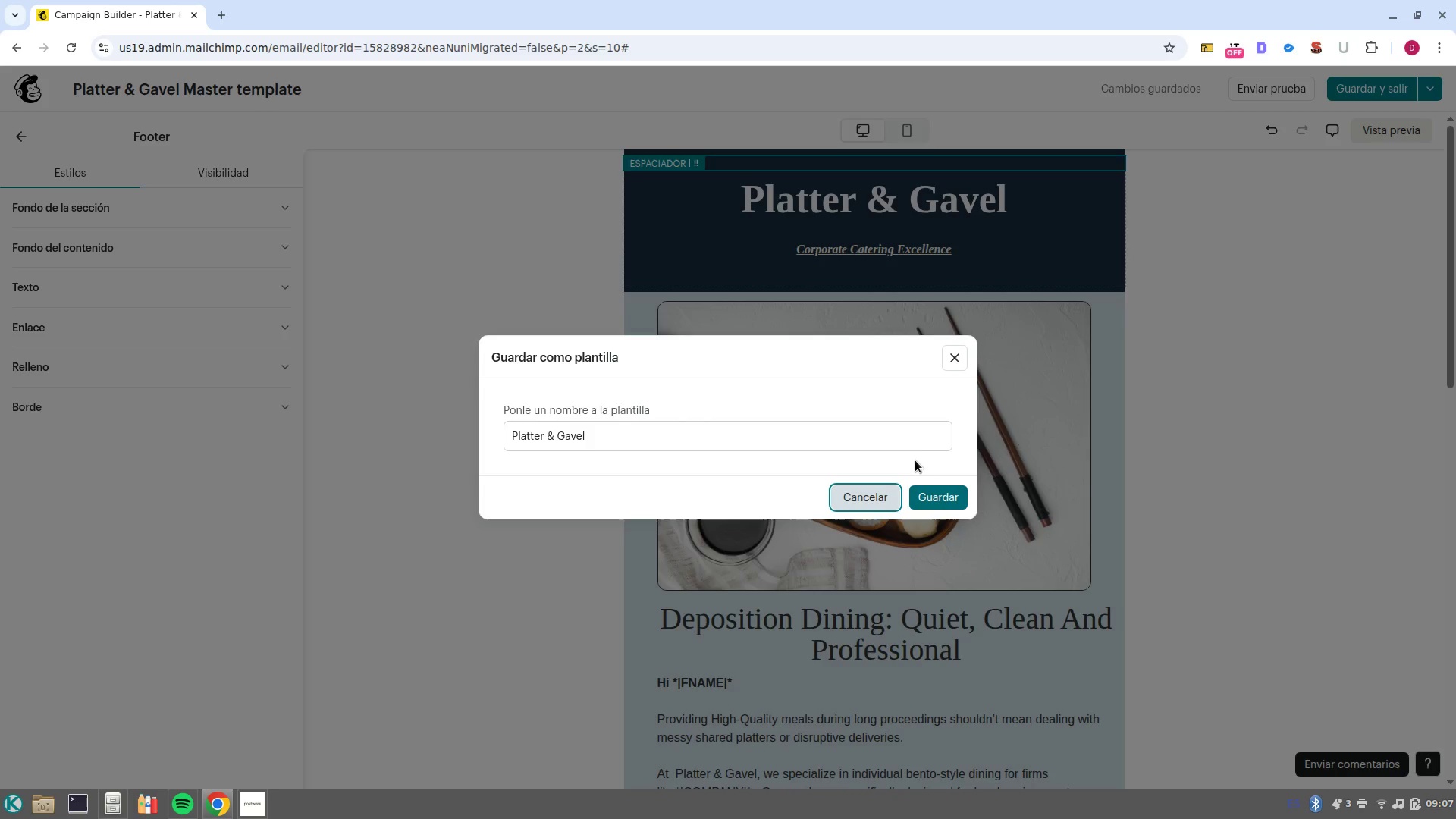 
left_click([891, 435])
 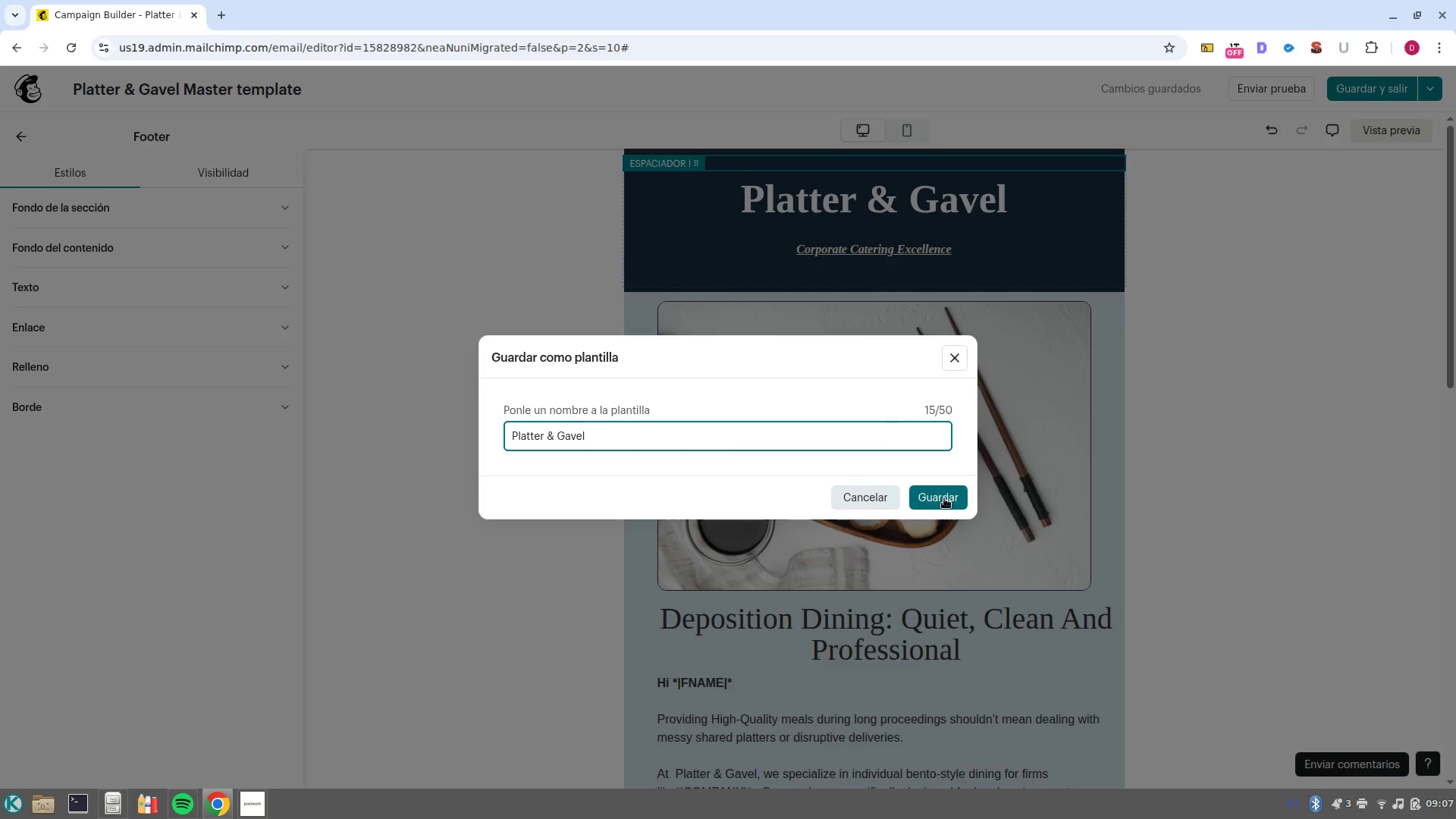 
left_click([944, 498])
 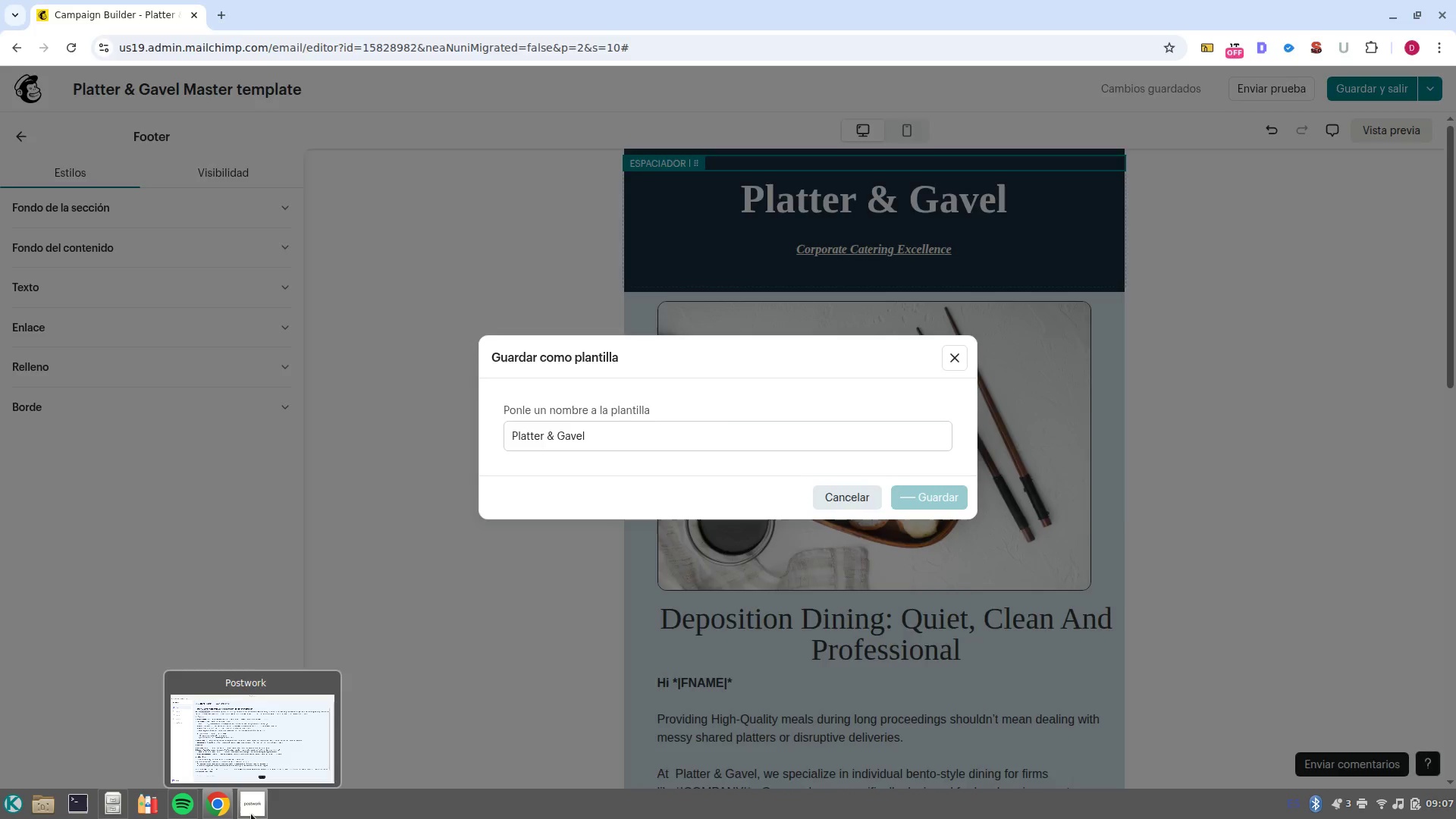 
left_click([257, 750])